 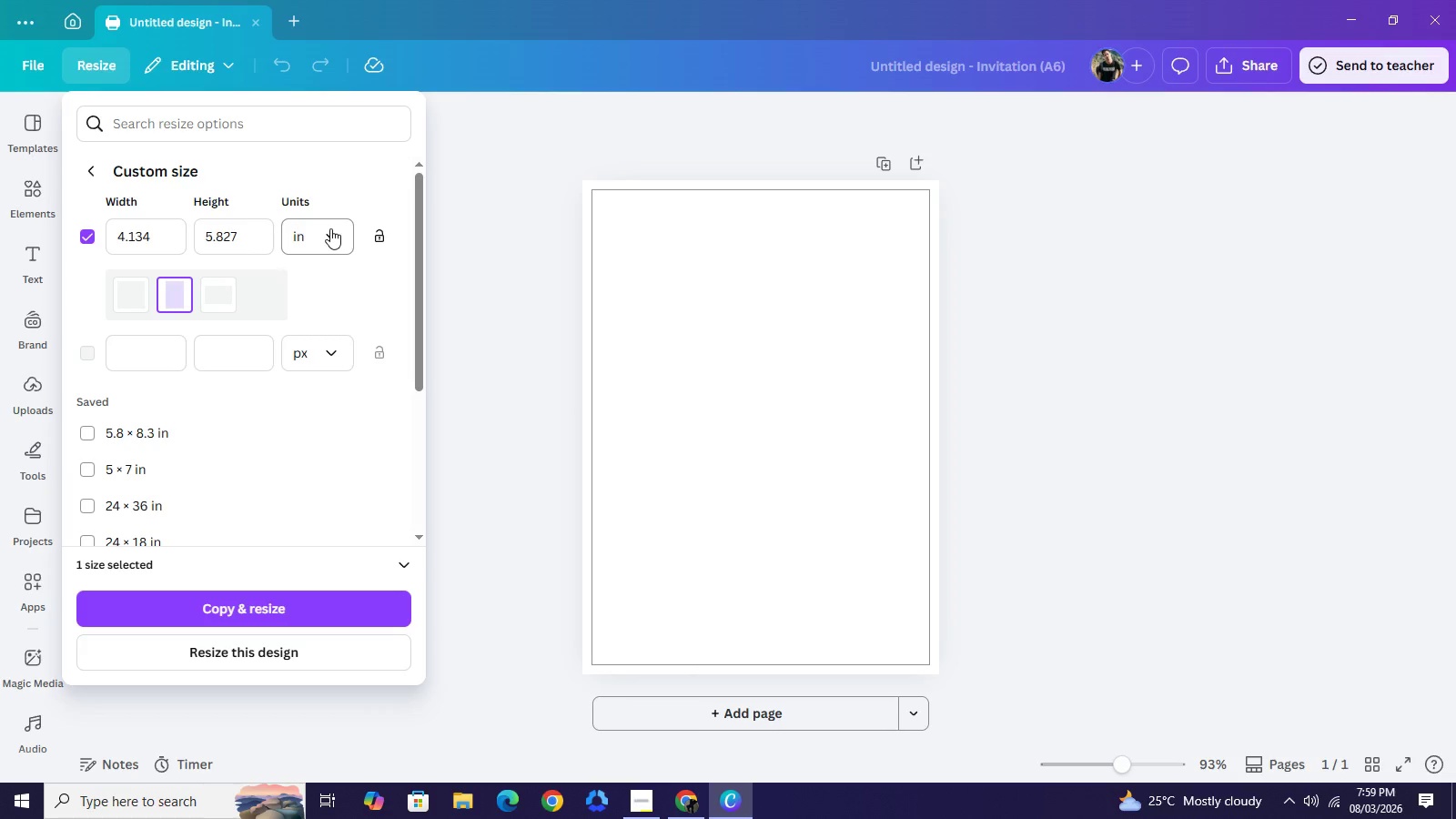 
left_click([323, 224])
 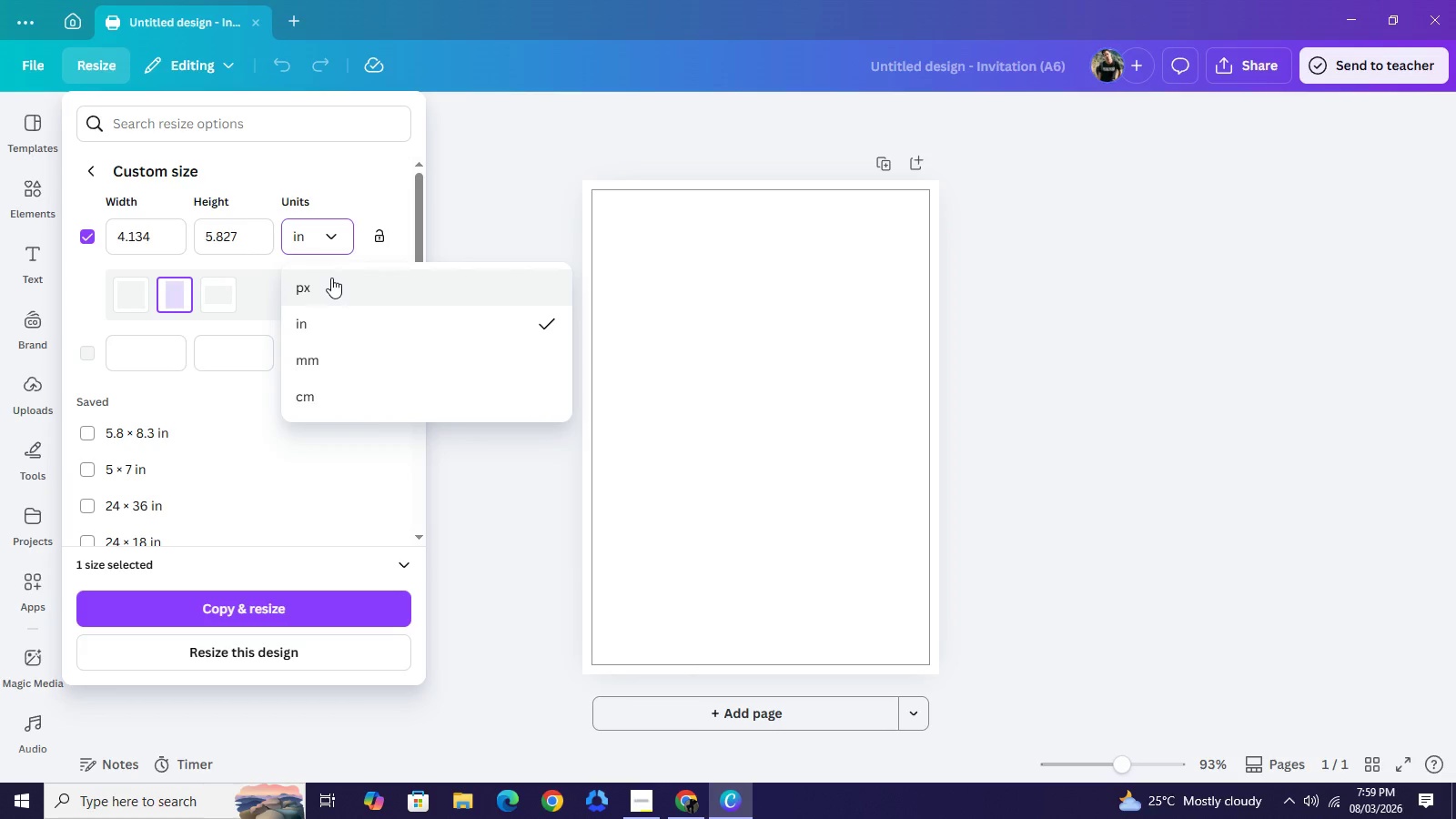 
left_click([331, 278])
 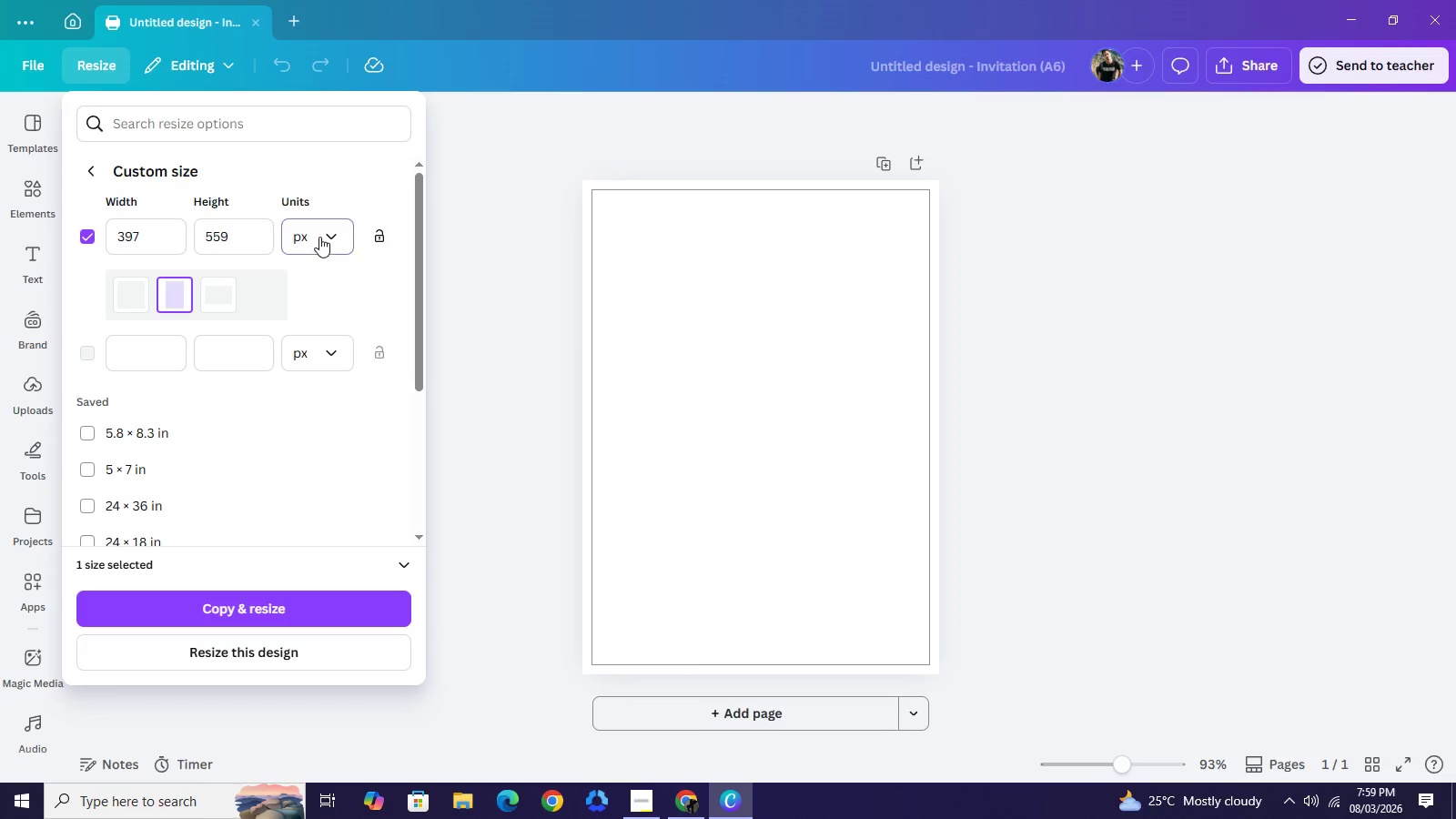 
left_click([319, 237])
 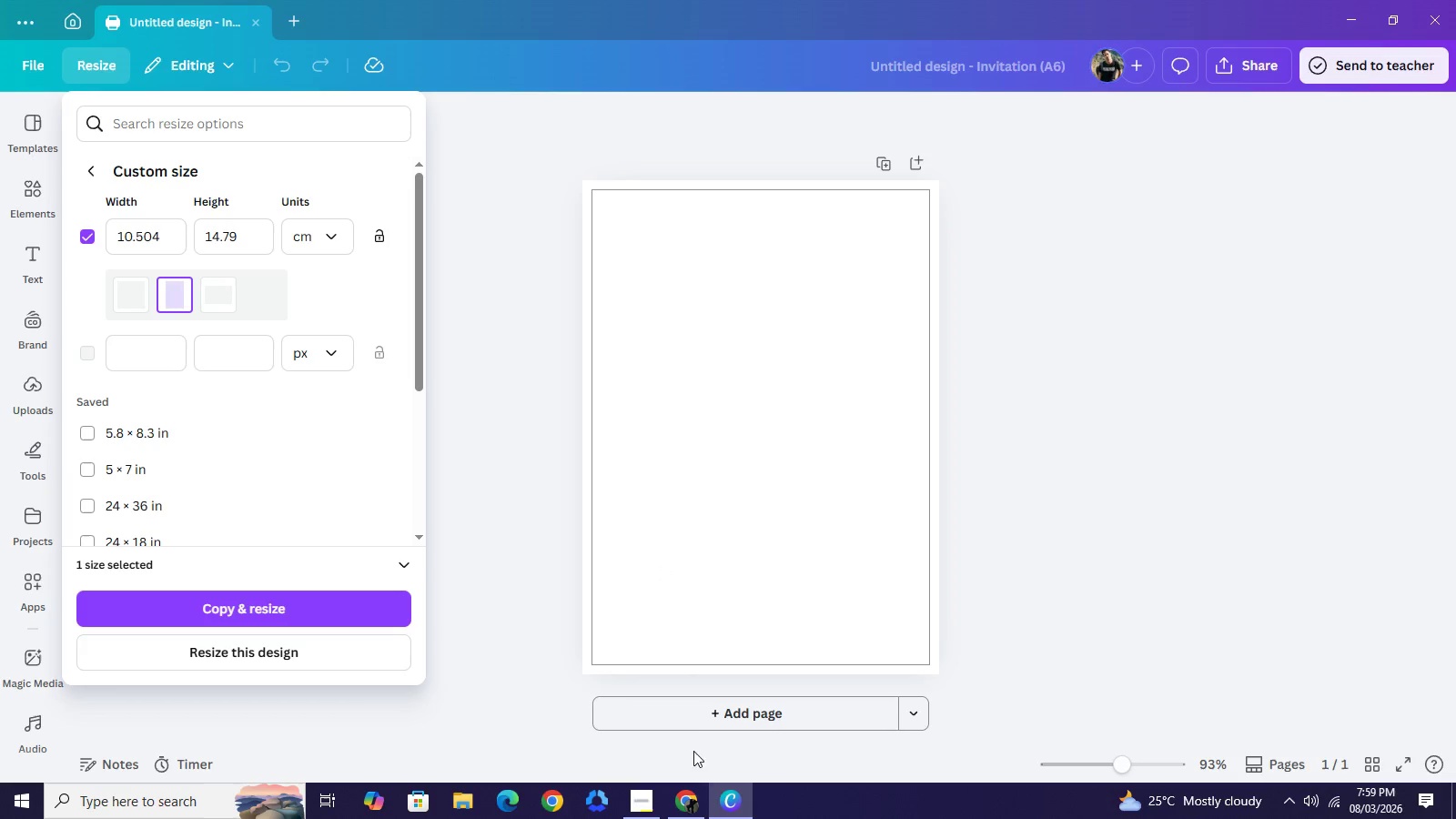 
wait(6.31)
 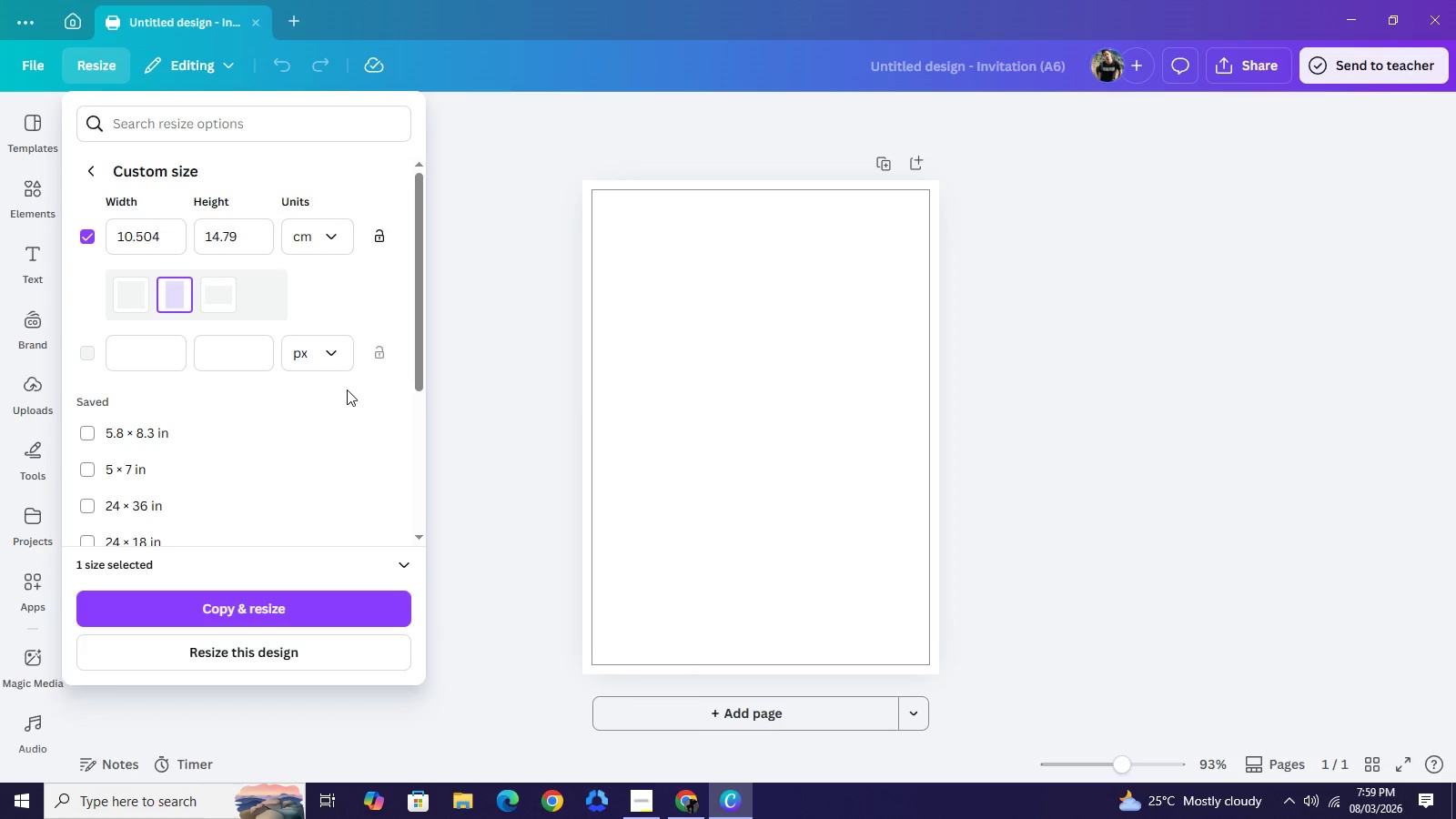 
left_click([650, 802])